 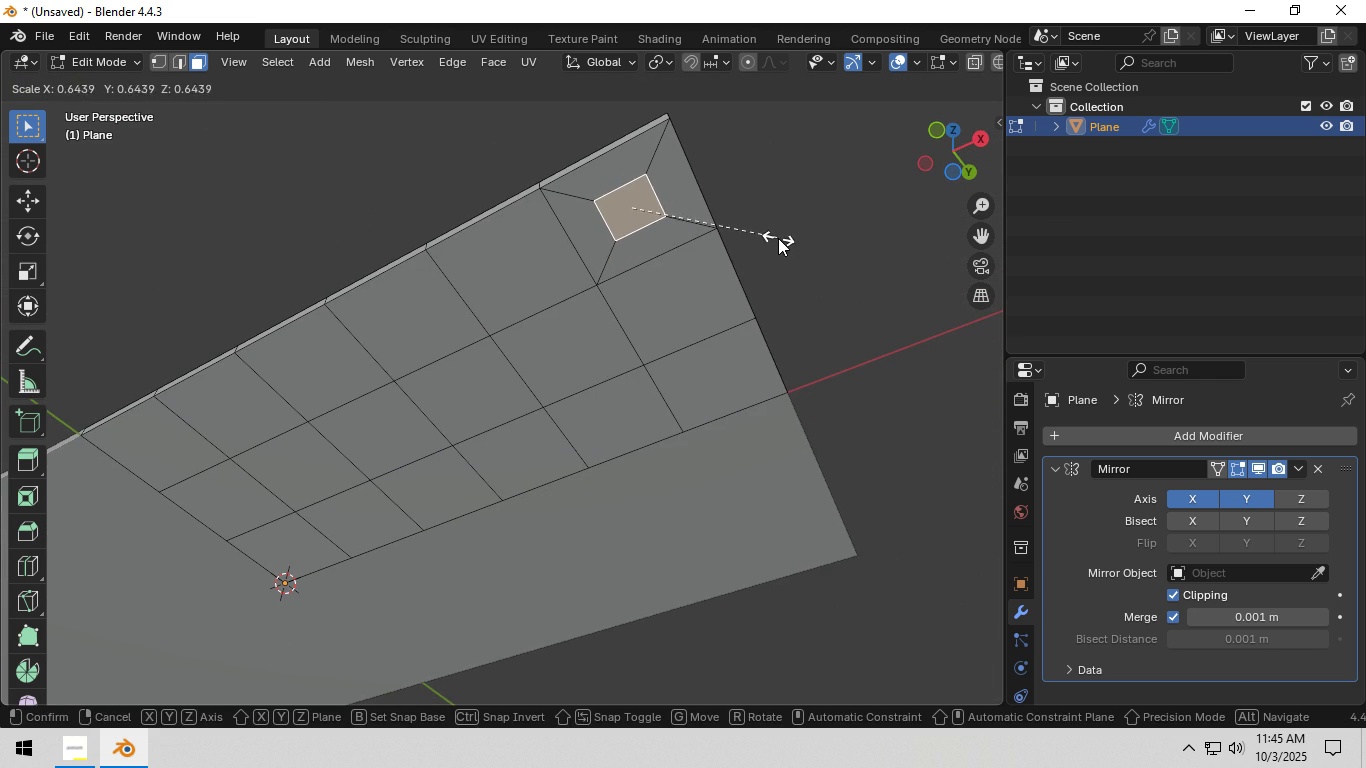 
left_click([808, 248])
 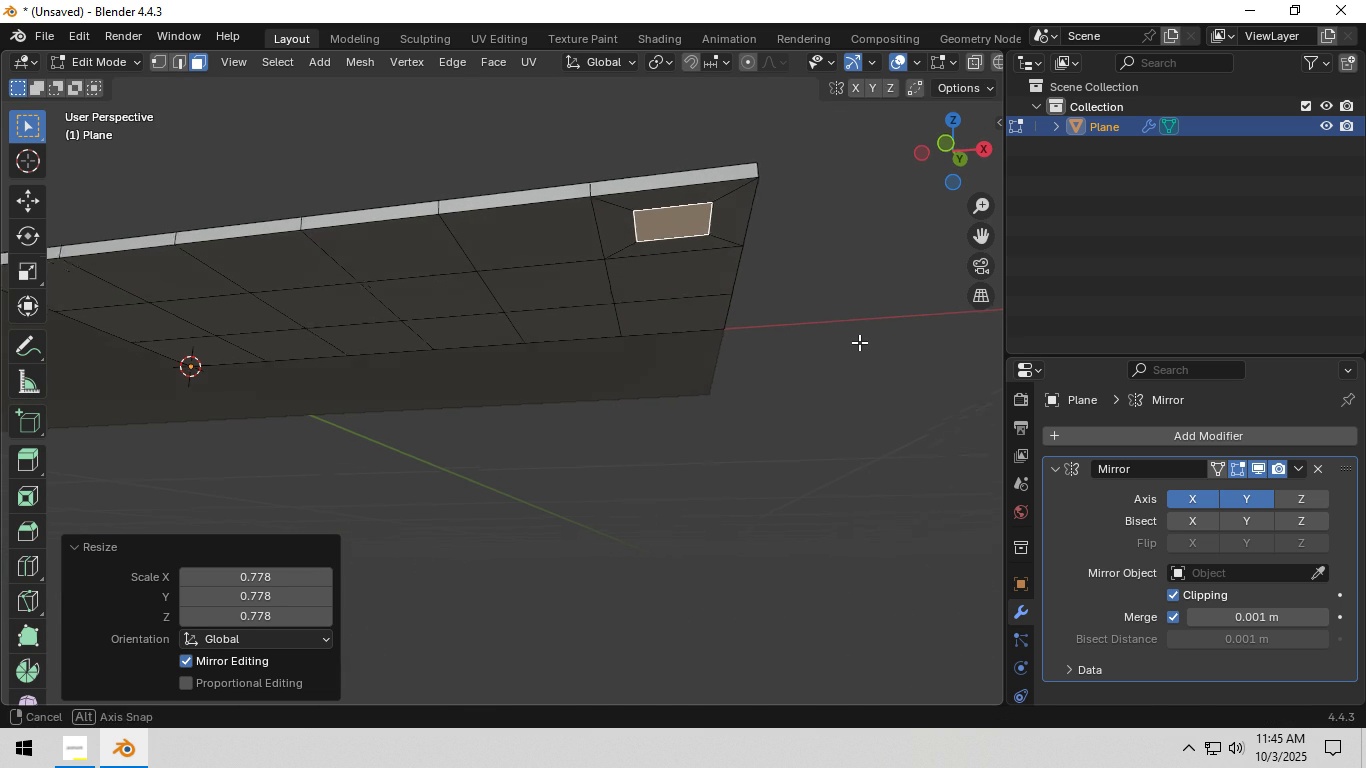 
key(E)
 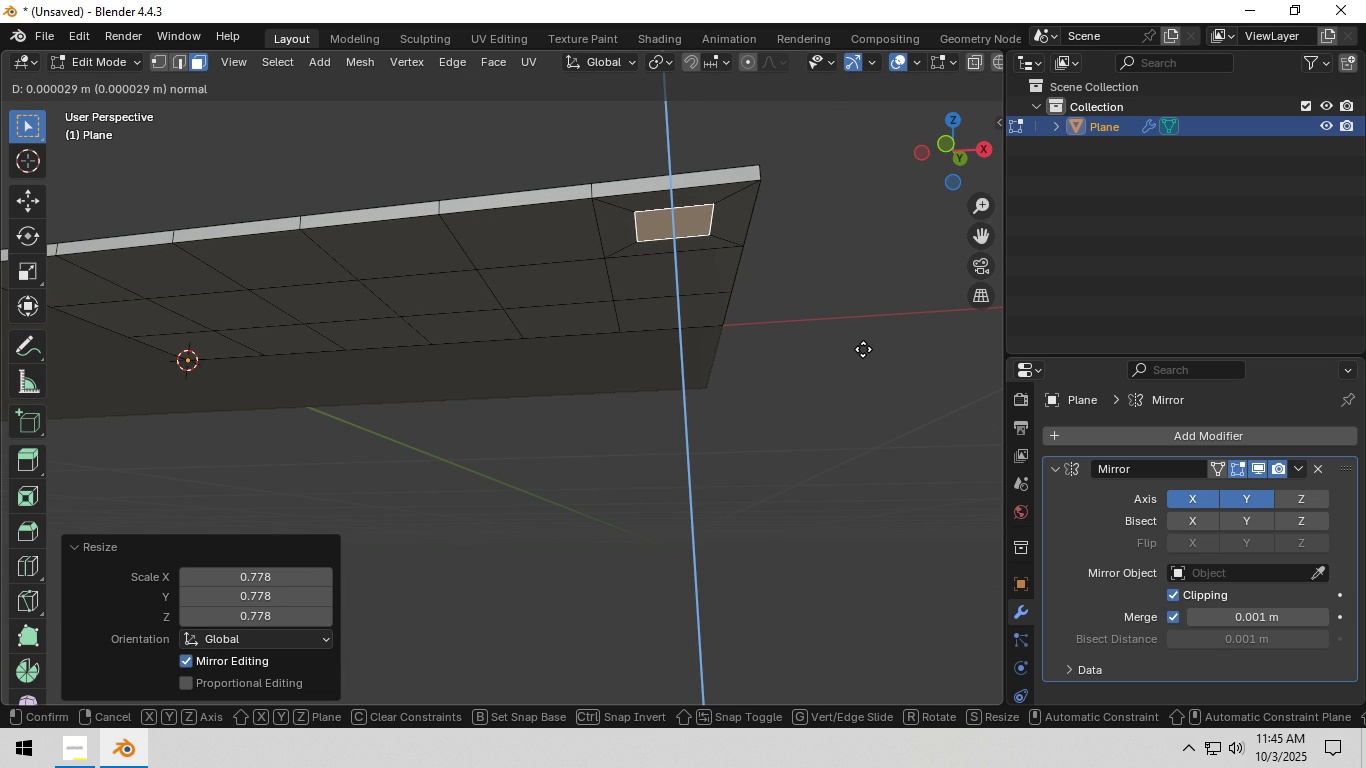 
key(NumpadSubtract)
 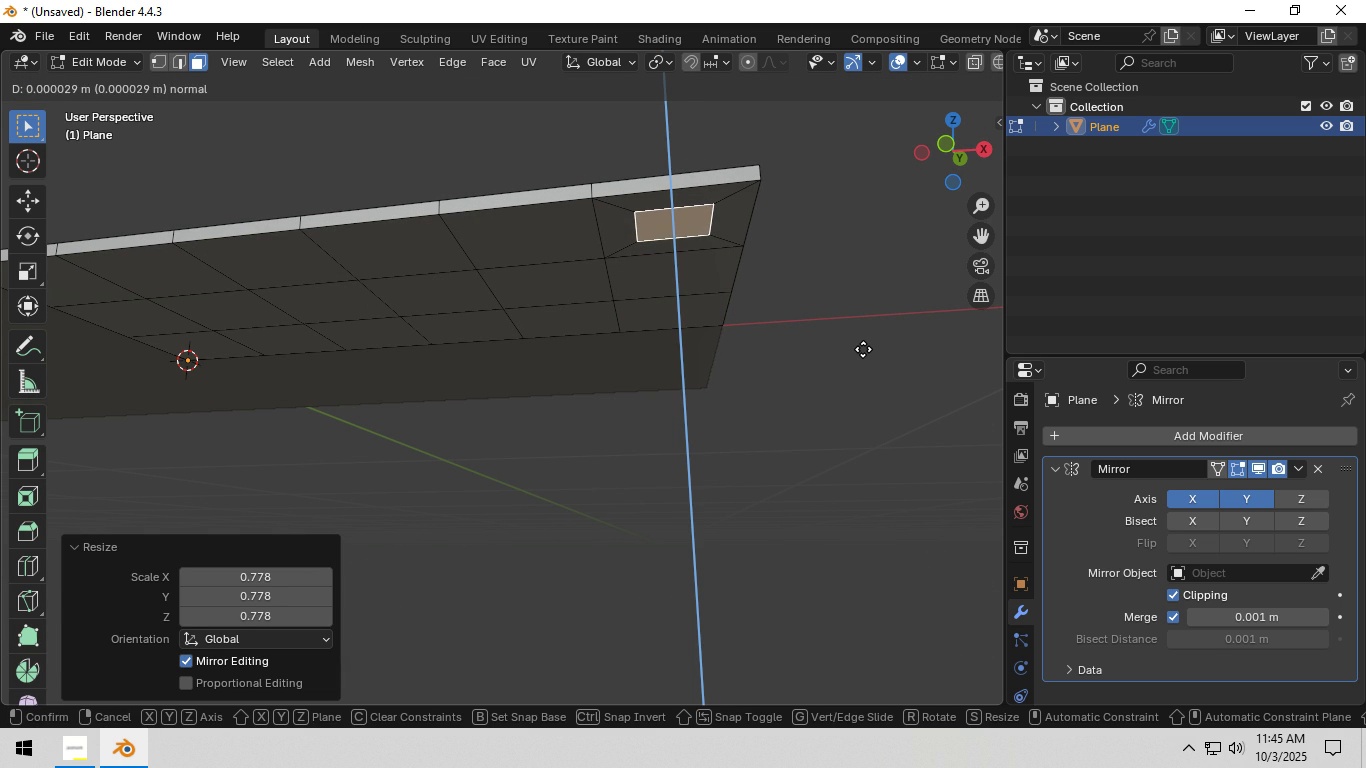 
key(NumpadDecimal)
 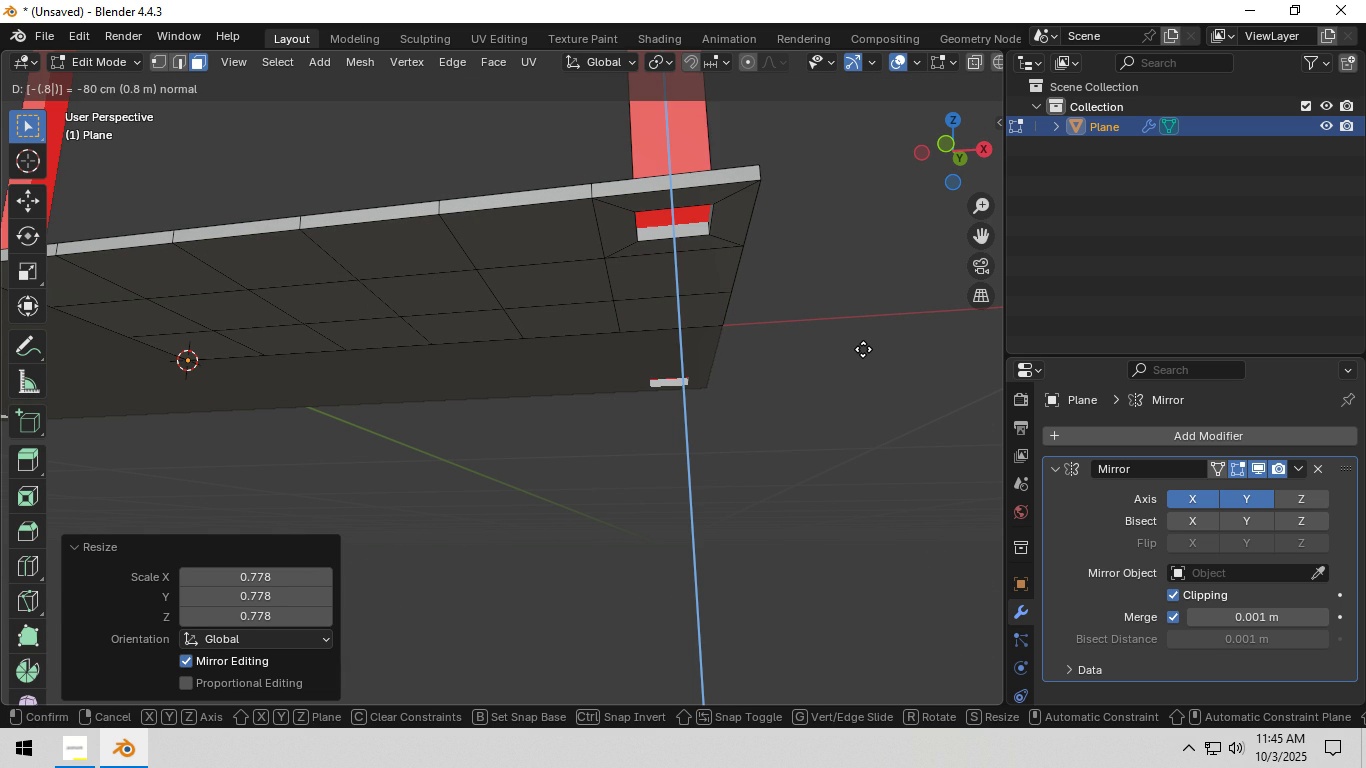 
key(Numpad8)
 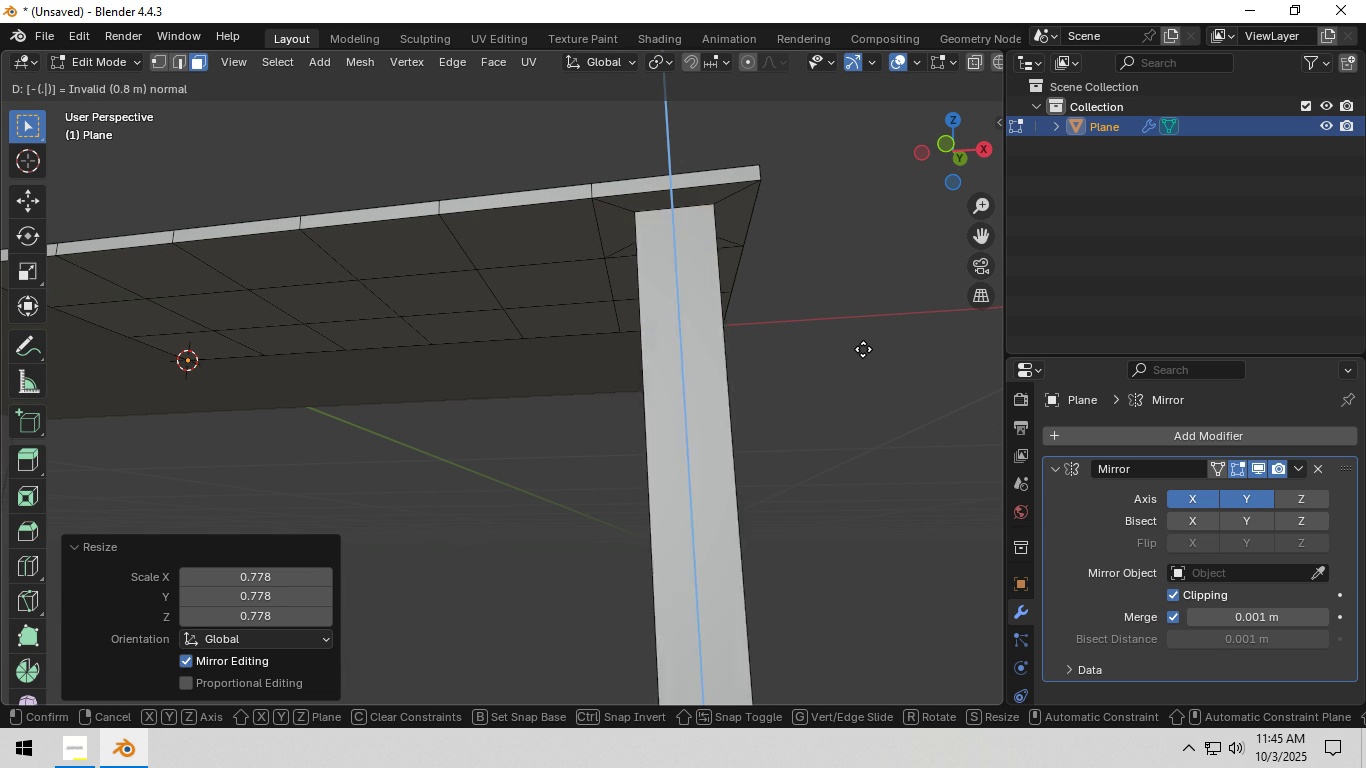 
key(Backspace)
 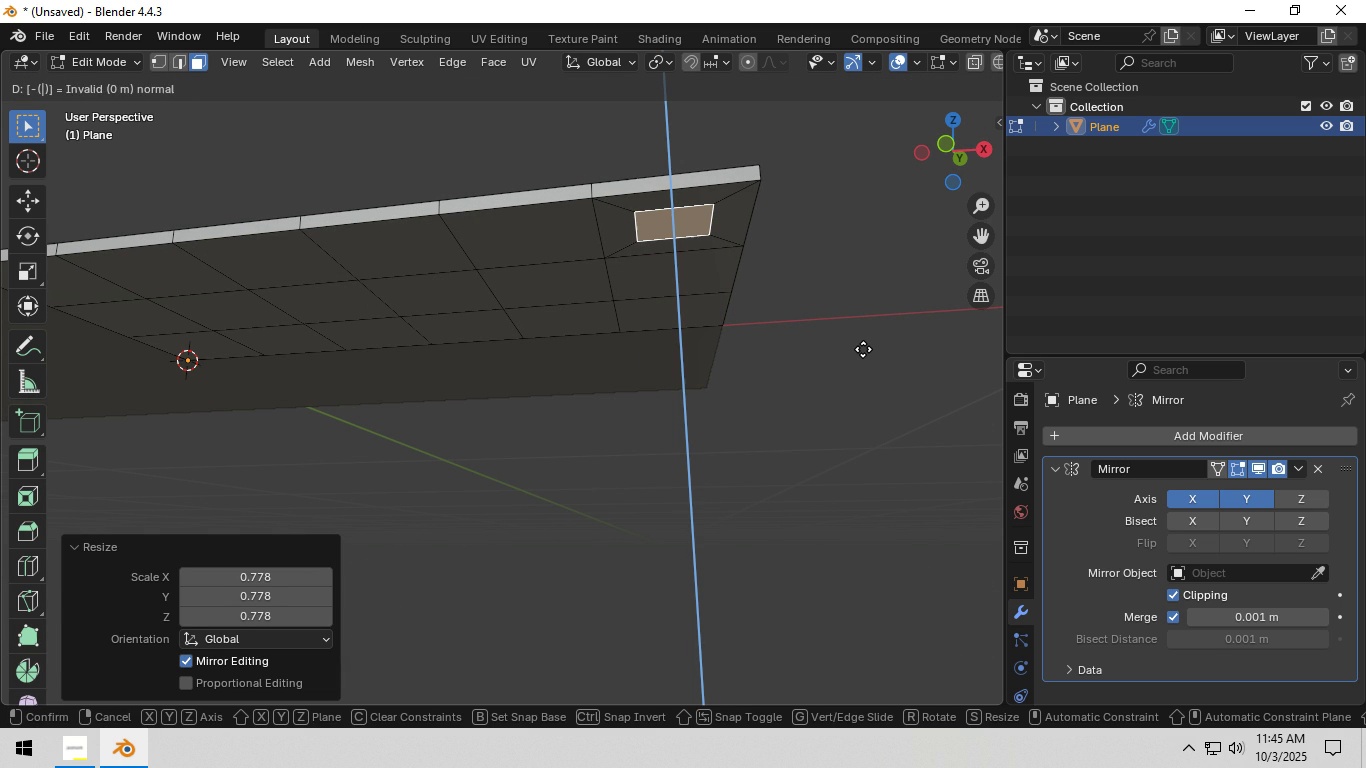 
key(Backspace)
 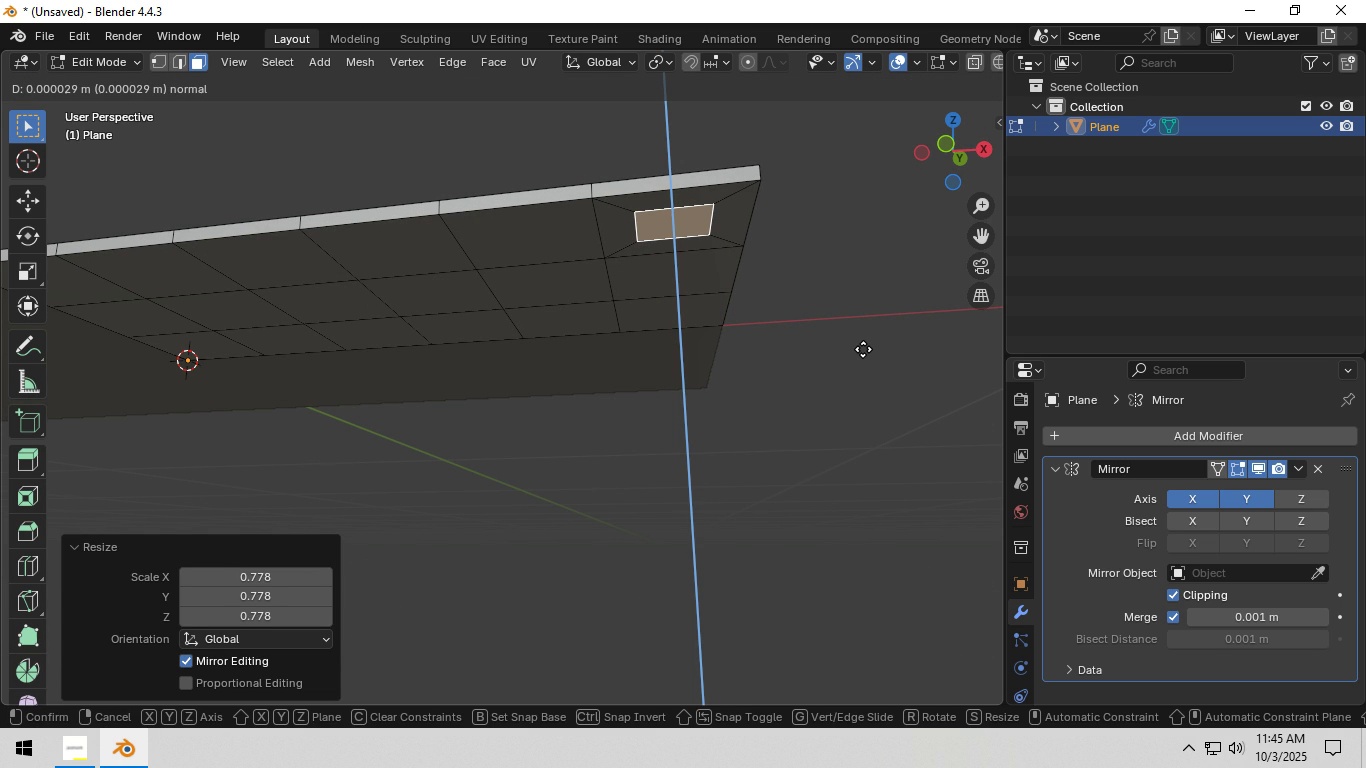 
key(Backspace)
 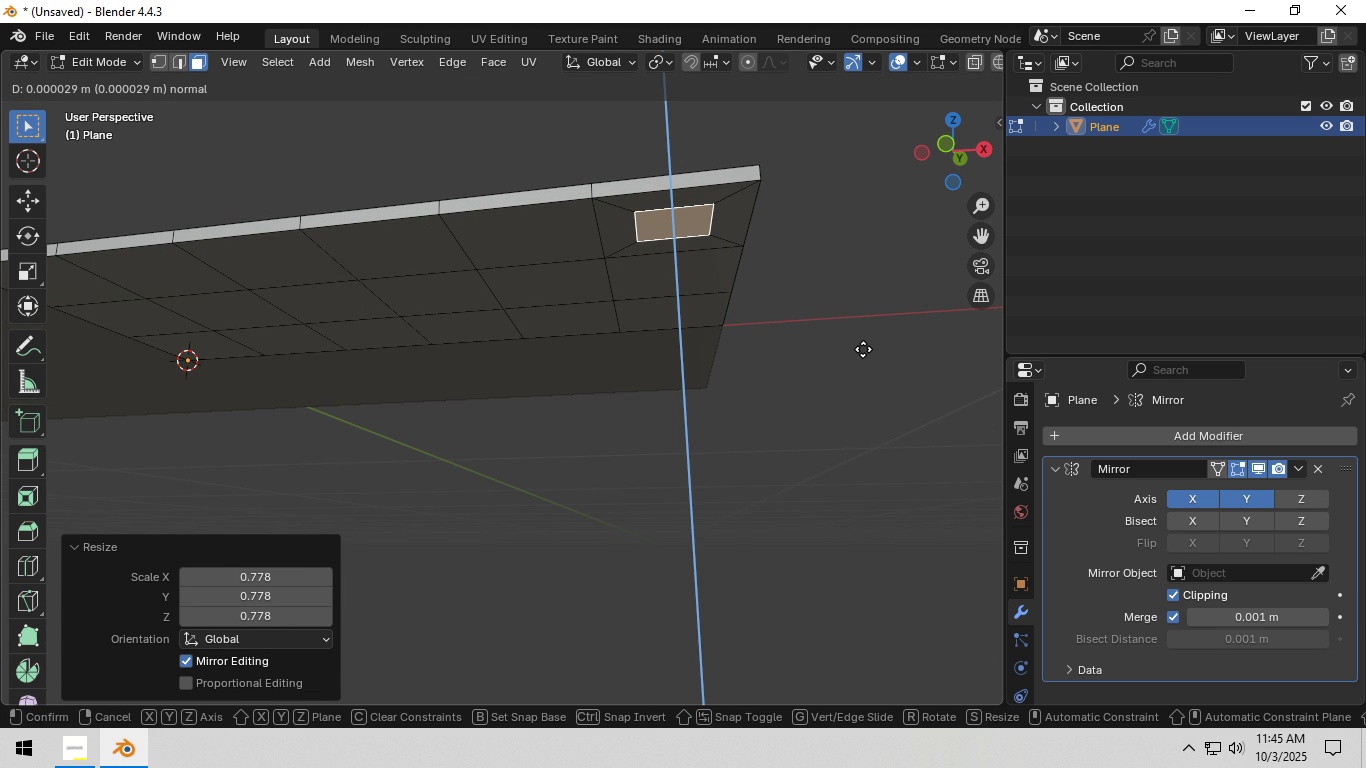 
key(NumpadSubtract)
 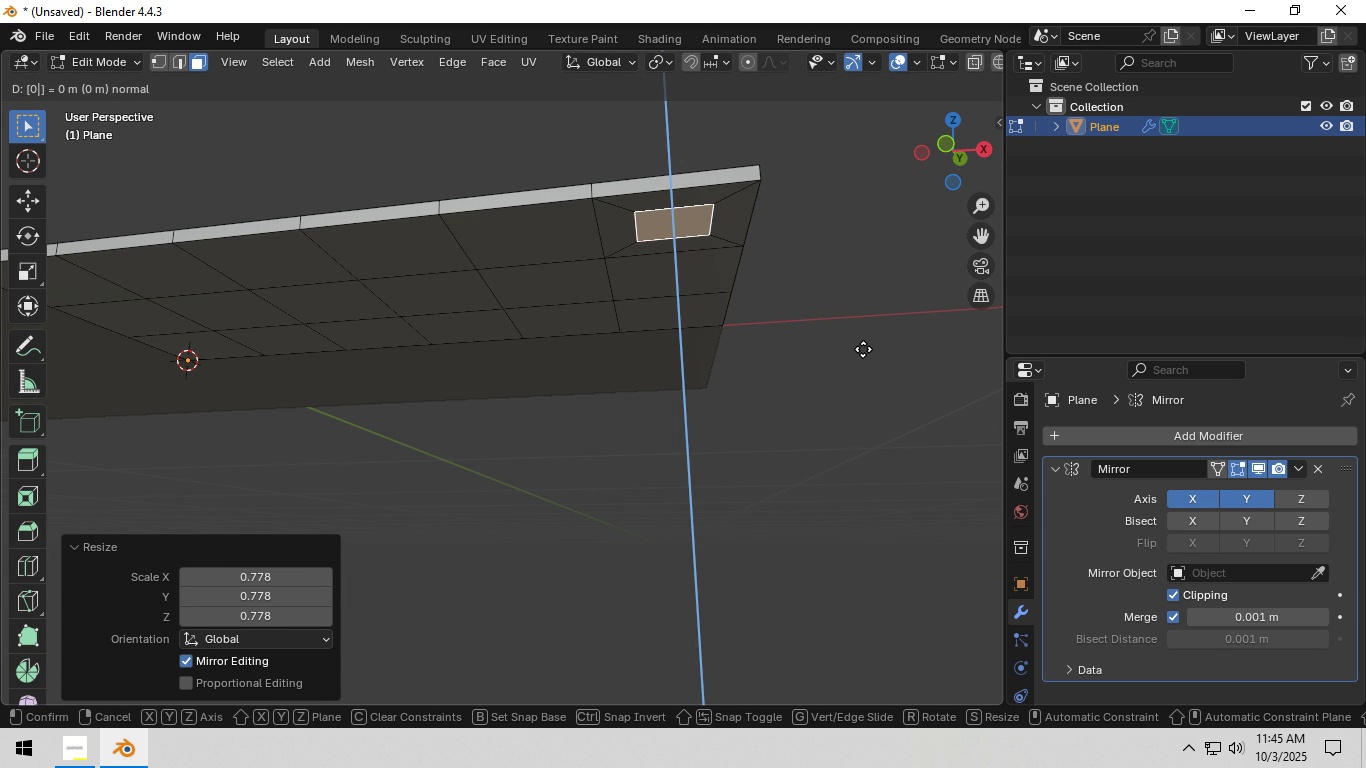 
key(Numpad0)
 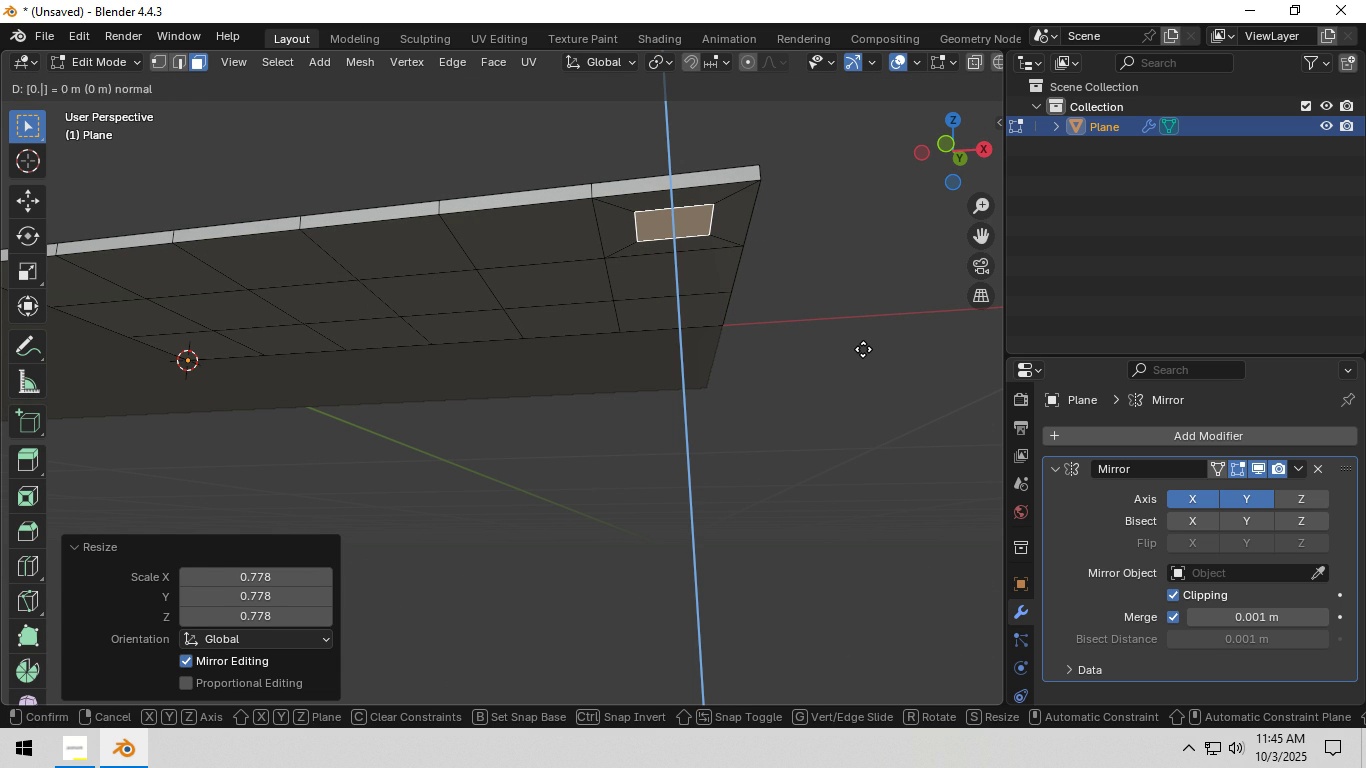 
key(NumpadDecimal)
 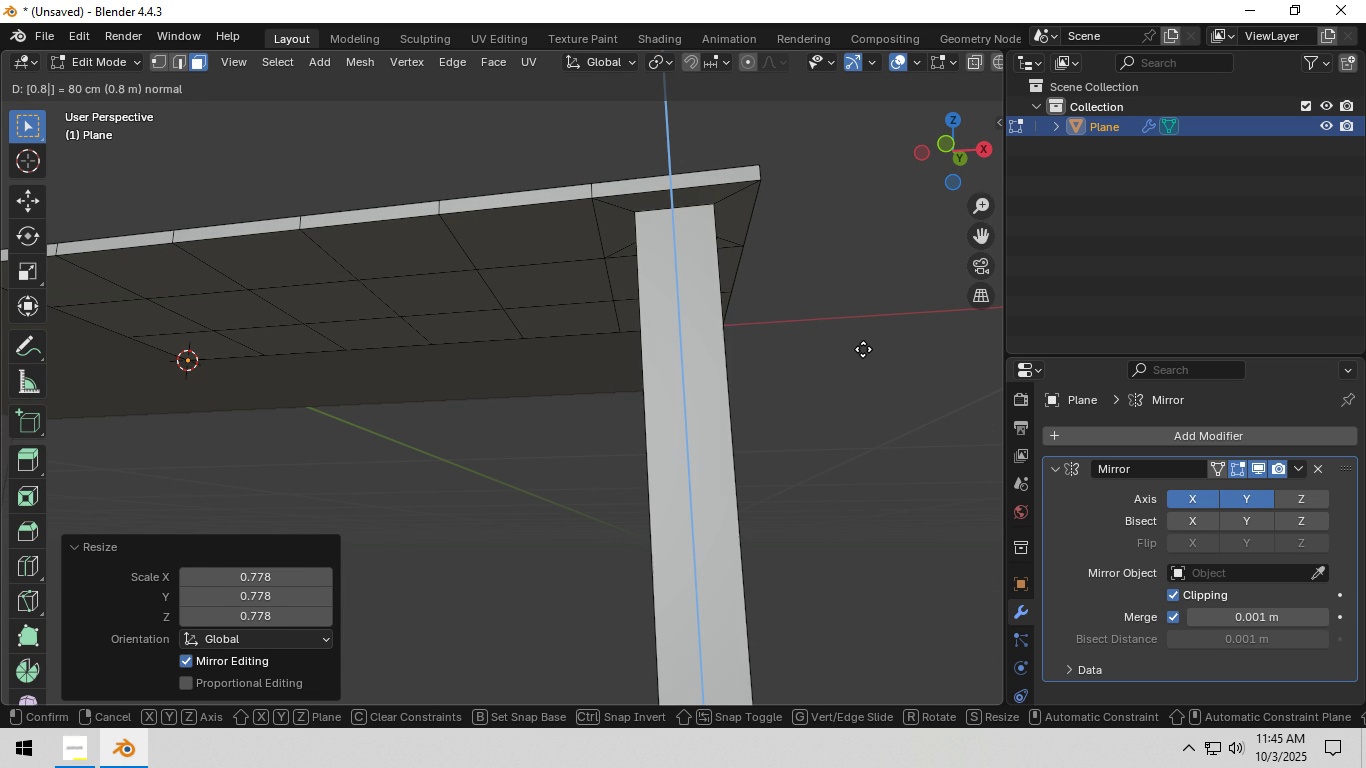 
key(Numpad8)
 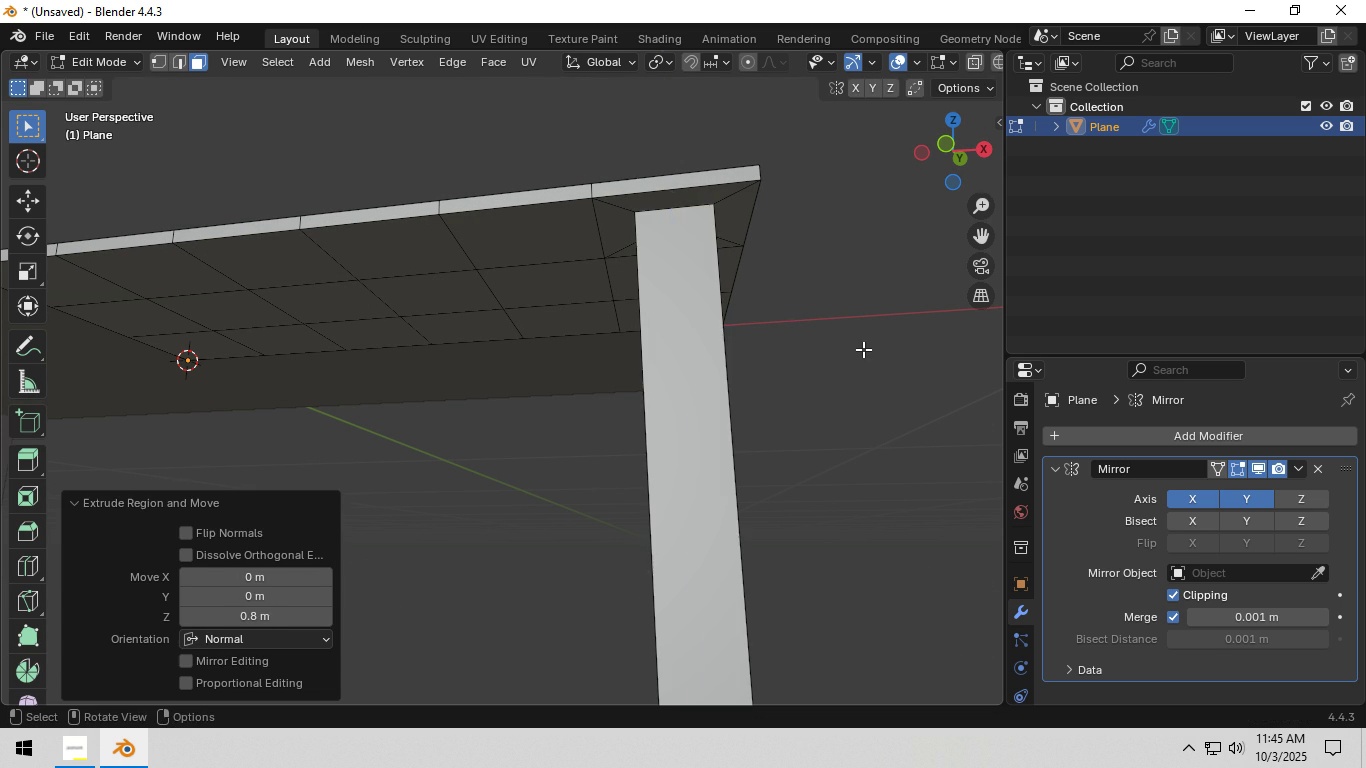 
key(NumpadEnter)
 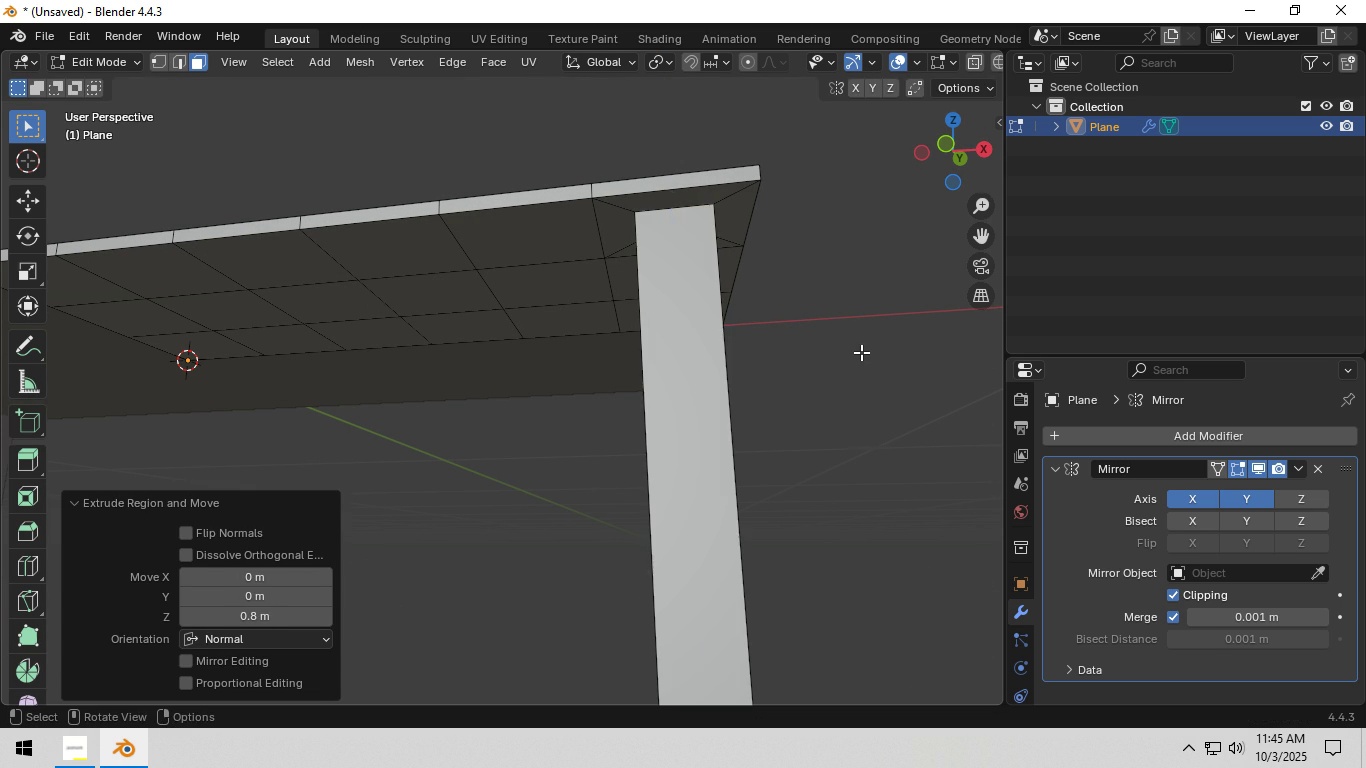 
scroll: coordinate [855, 364], scroll_direction: down, amount: 5.0